 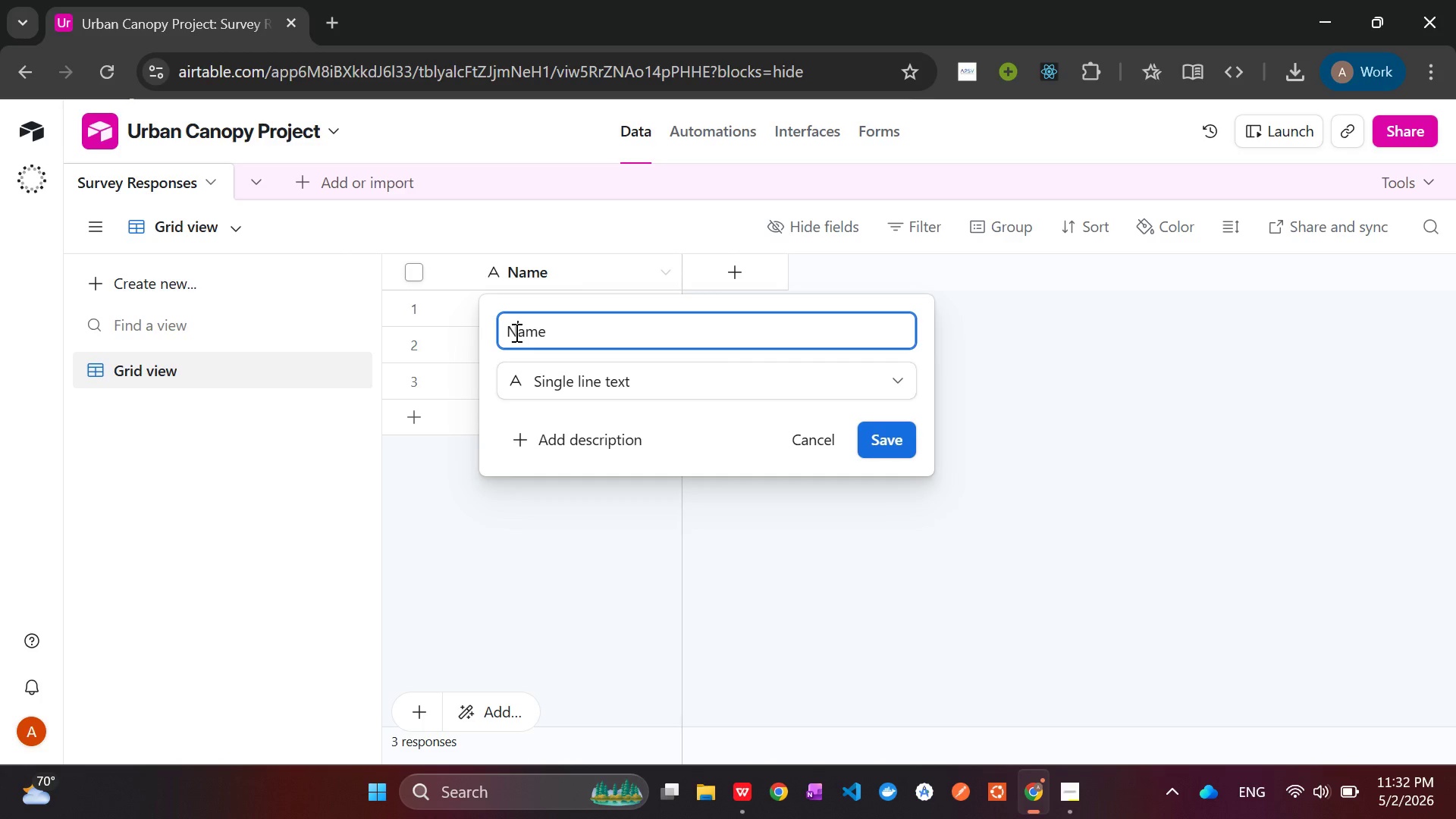 
key(ArrowLeft)
 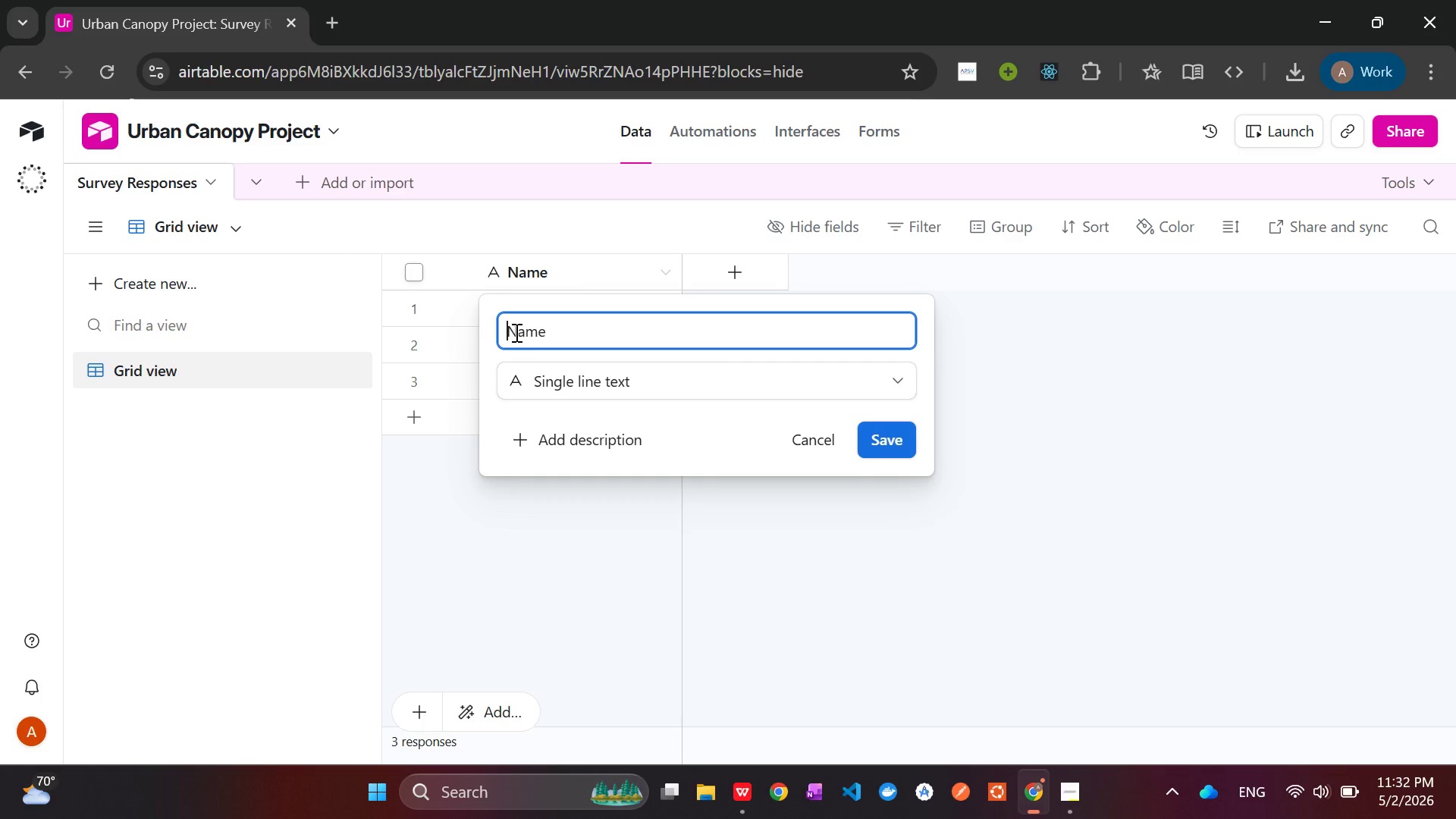 
type(Respondant )
 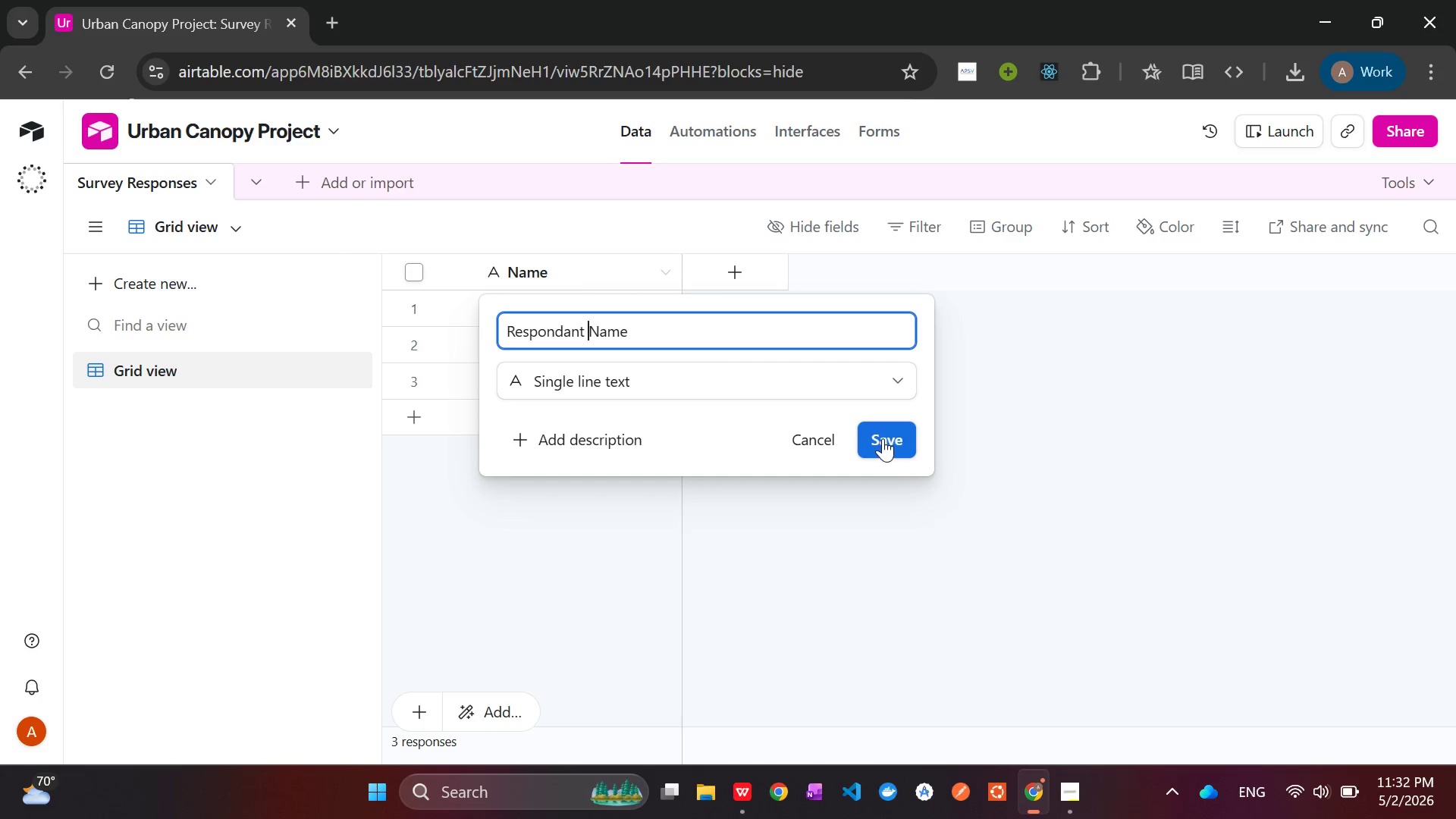 
left_click([886, 440])
 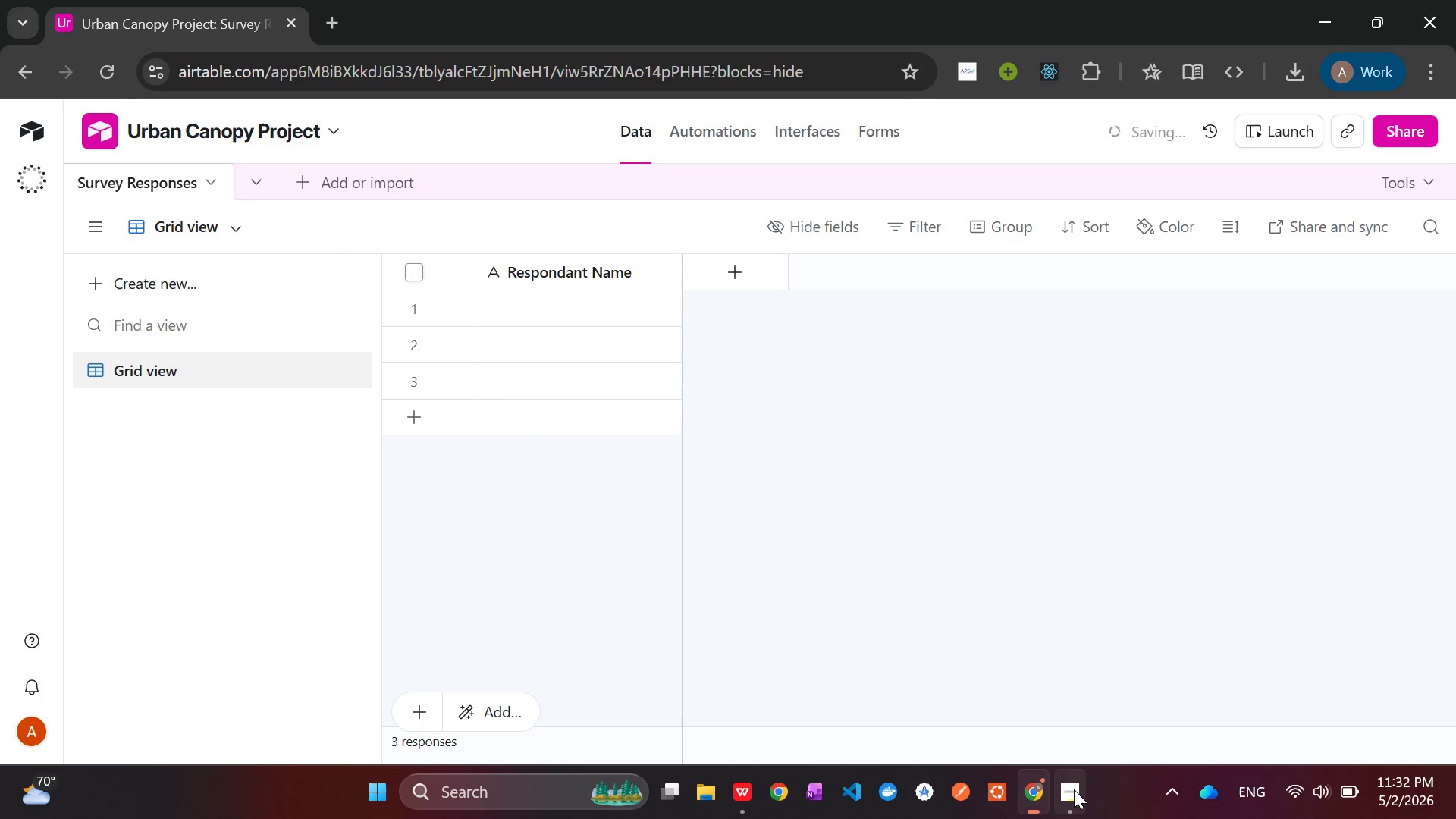 
left_click([1074, 789])